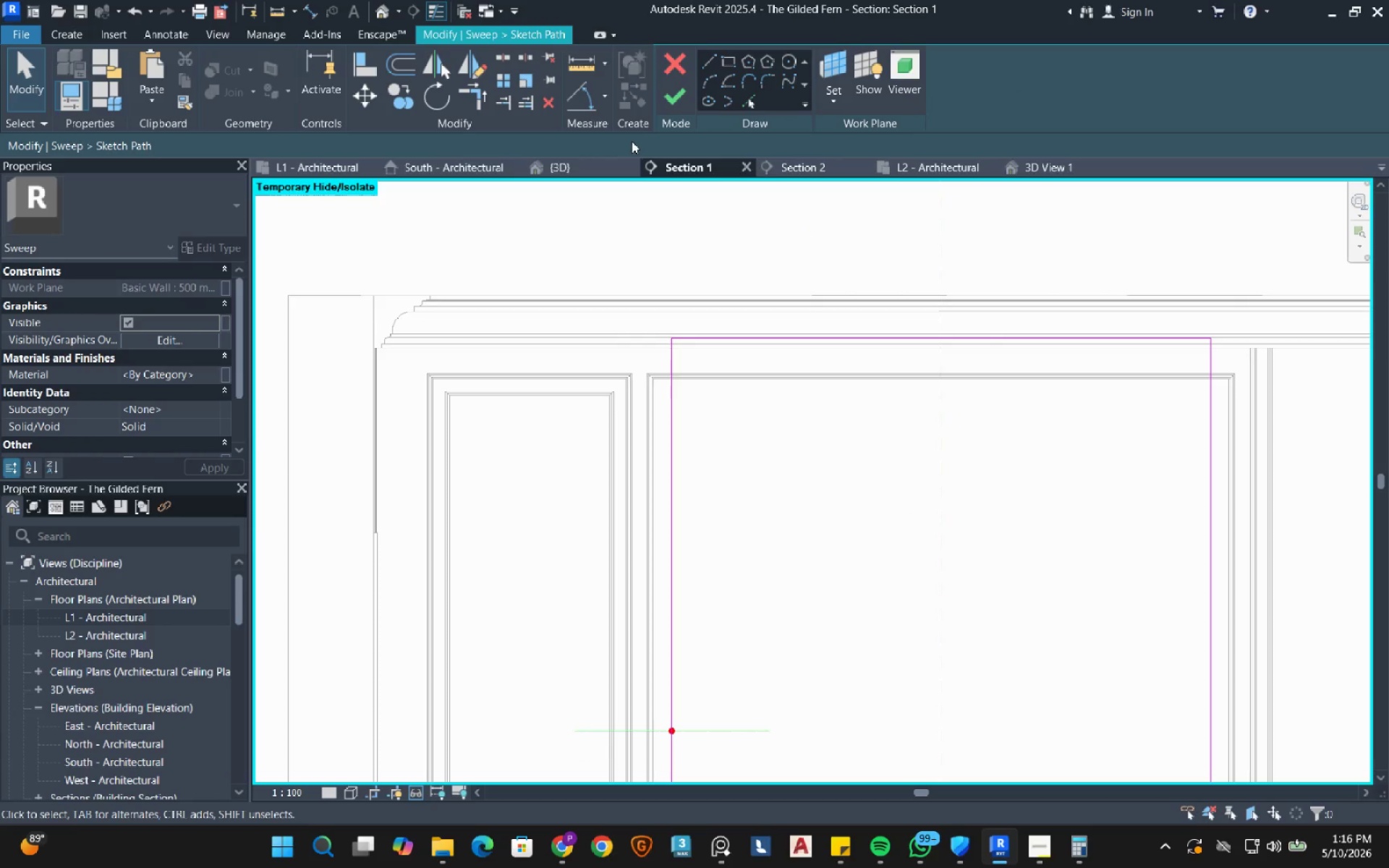 
left_click_drag(start_coordinate=[885, 467], to_coordinate=[789, 285])
 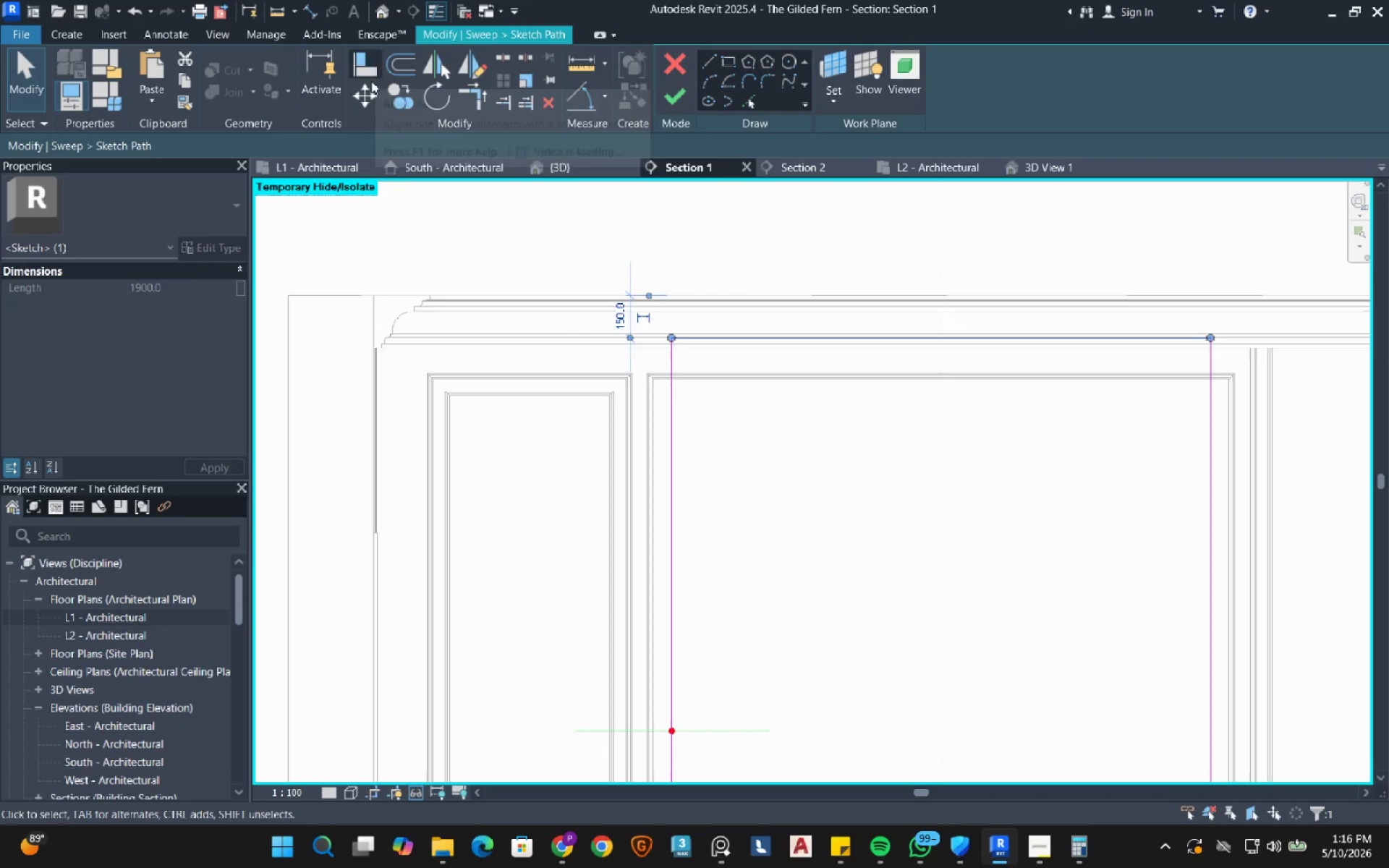 
left_click([362, 98])
 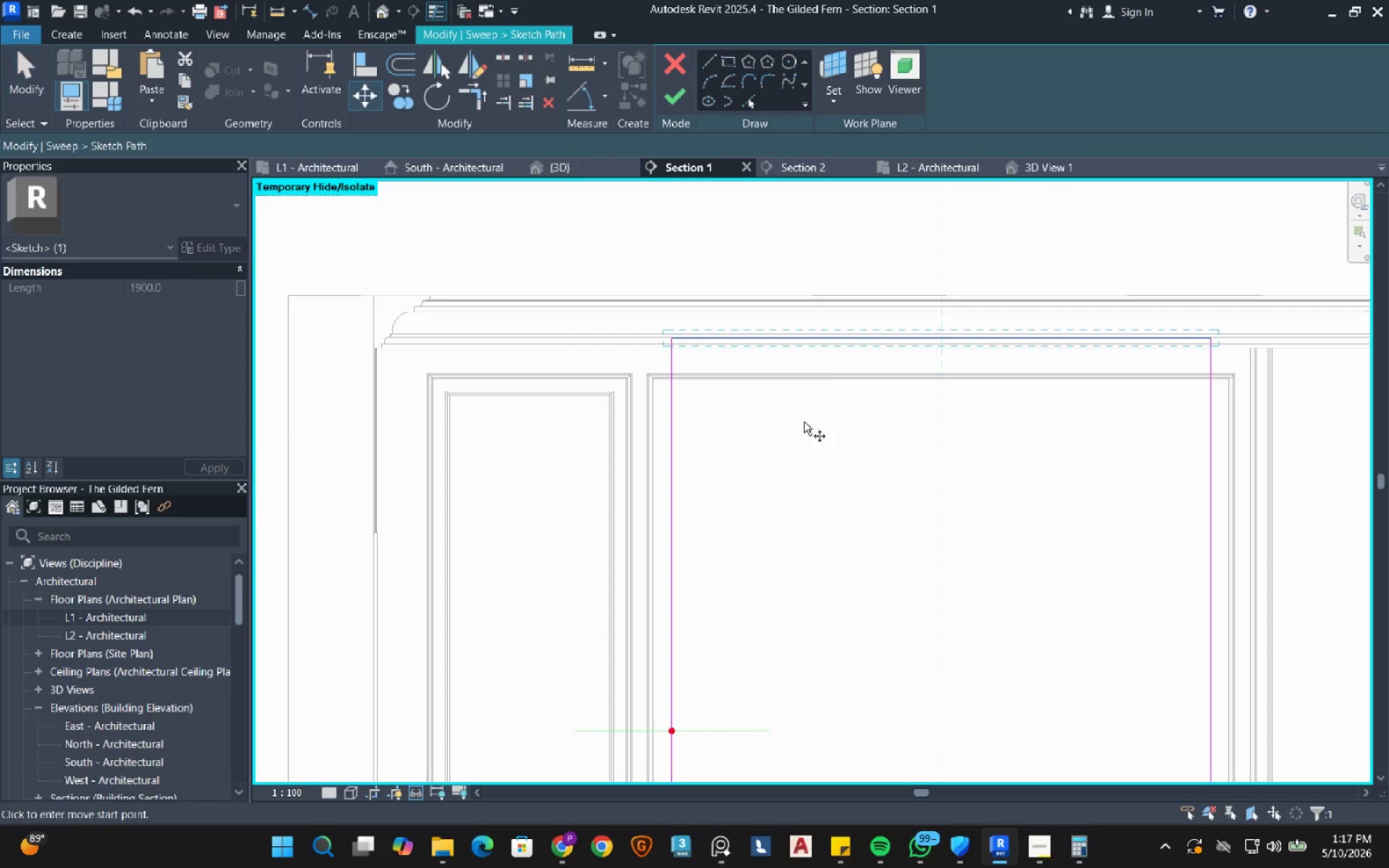 
left_click([813, 414])
 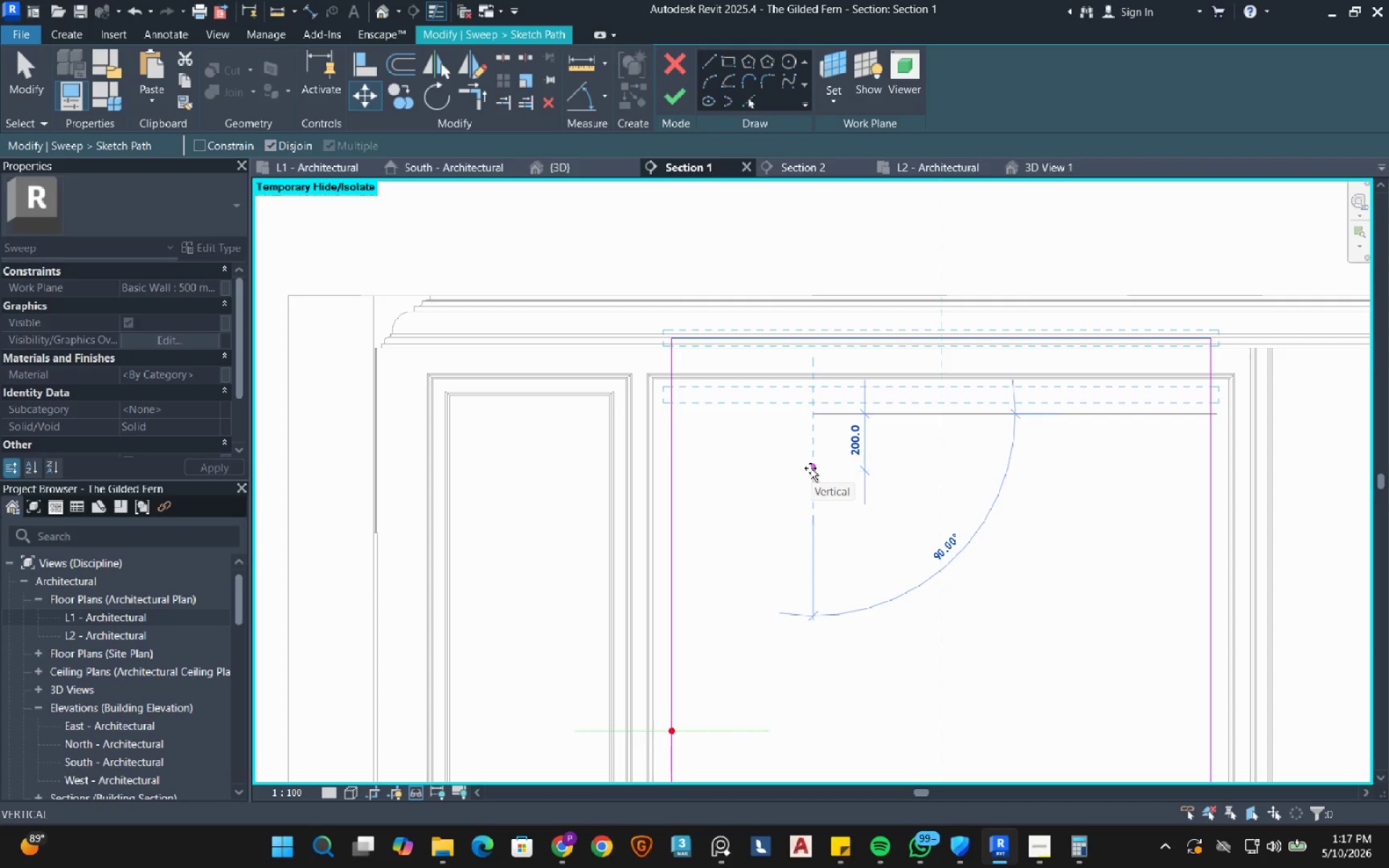 
type(2.)
key(Backspace)
type(09.1)
key(NumpadEnter)
type(tr)
 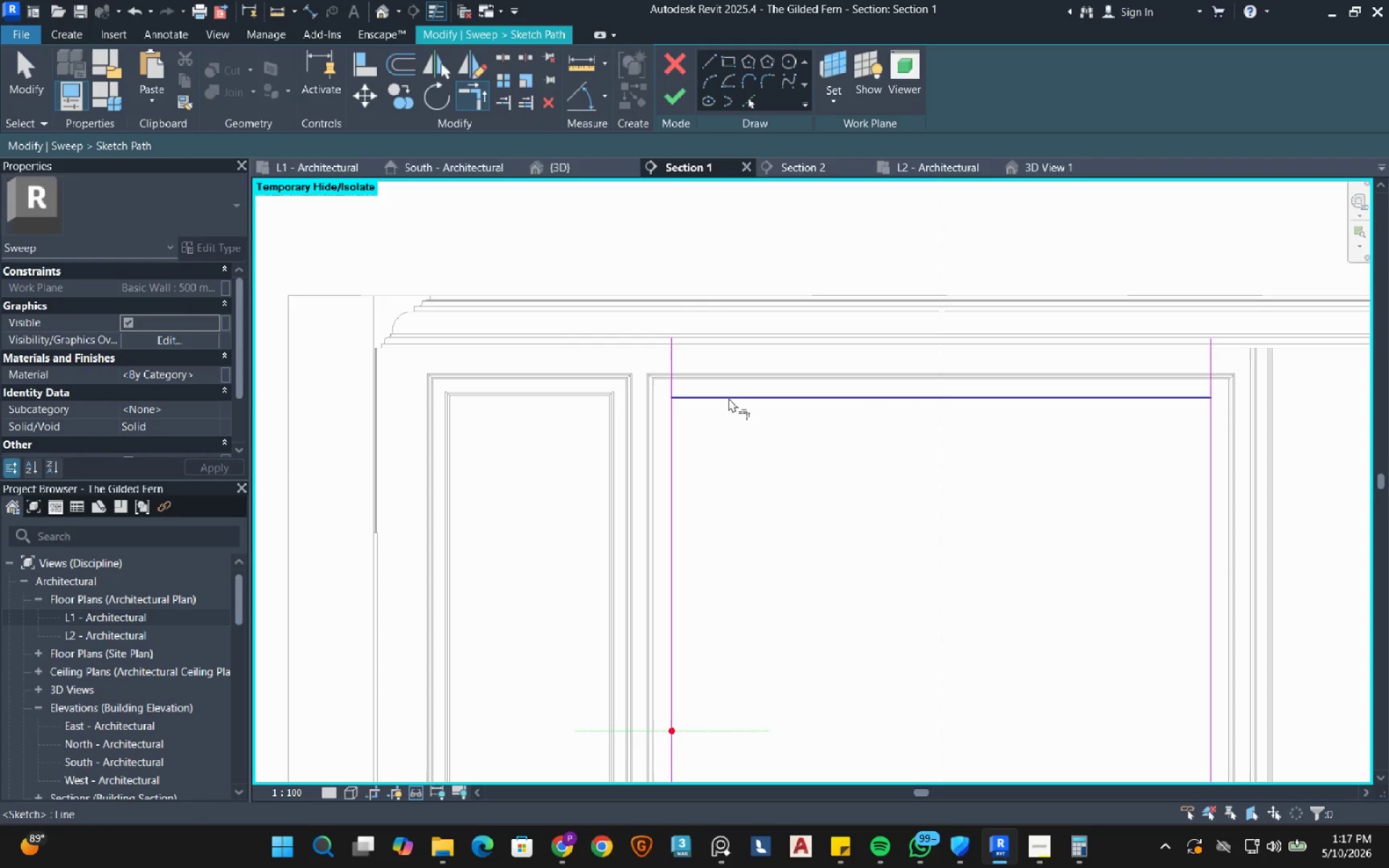 
left_click_drag(start_coordinate=[729, 397], to_coordinate=[720, 401])
 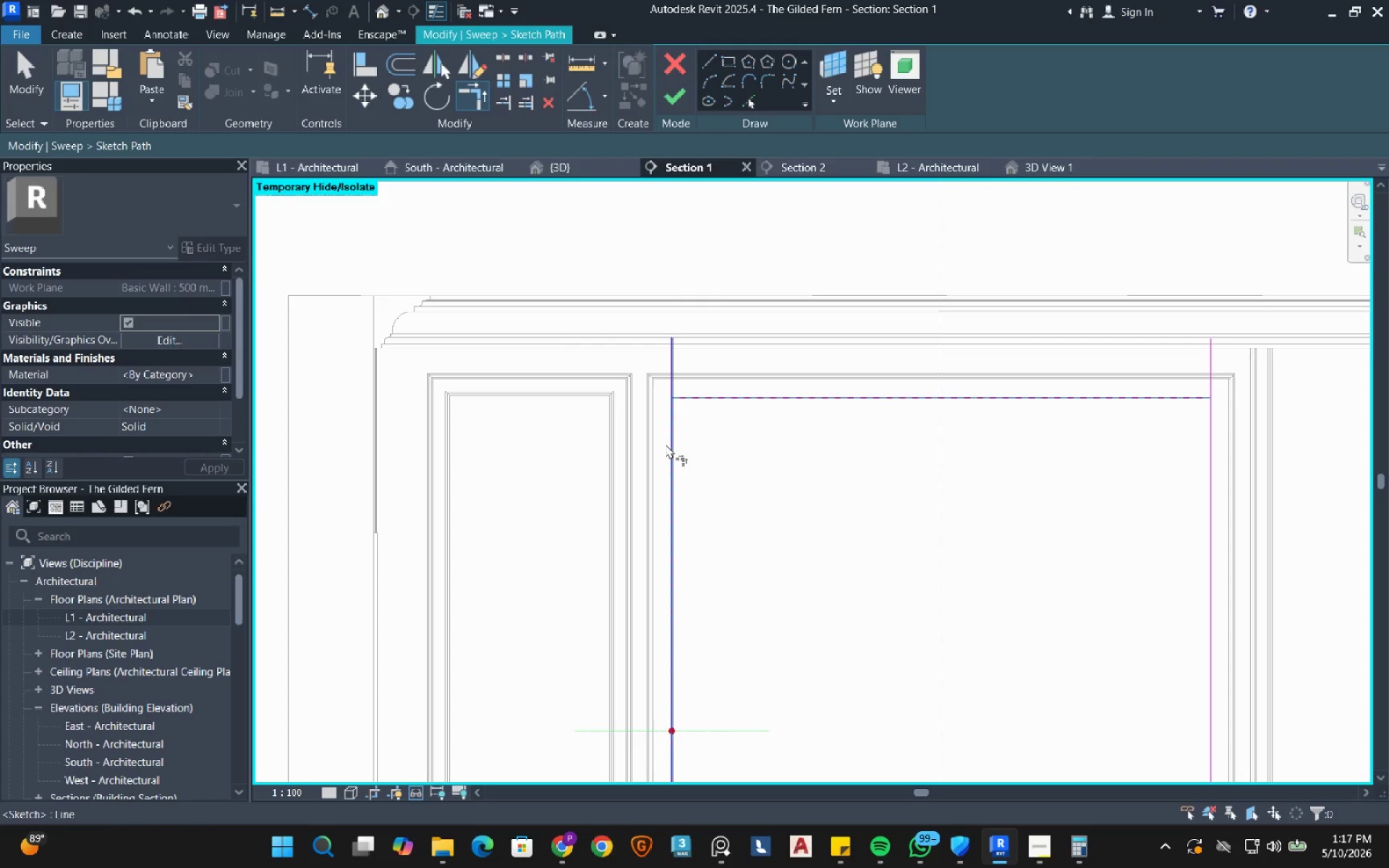 
left_click([666, 444])
 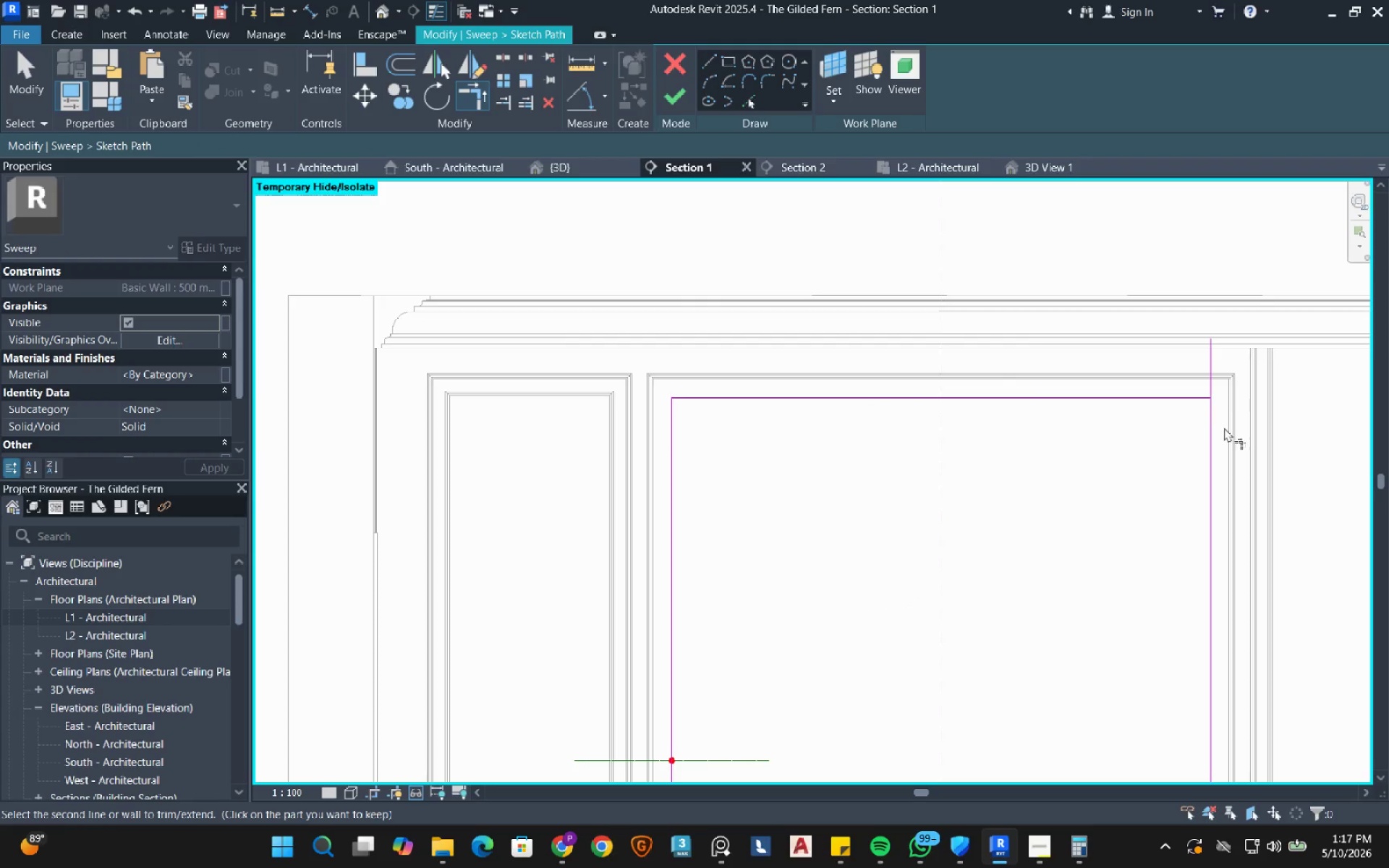 
left_click([1214, 438])
 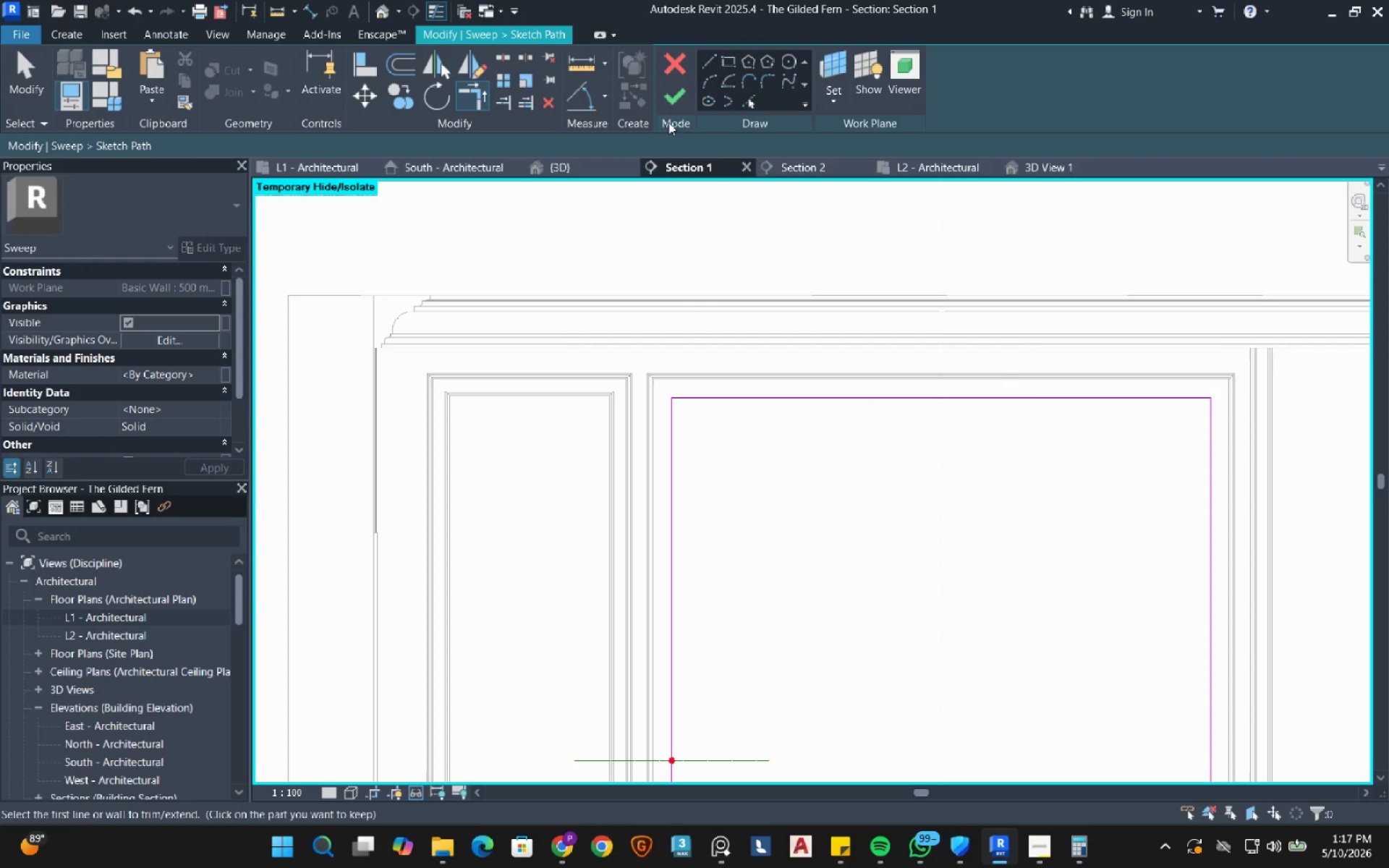 
left_click([686, 93])
 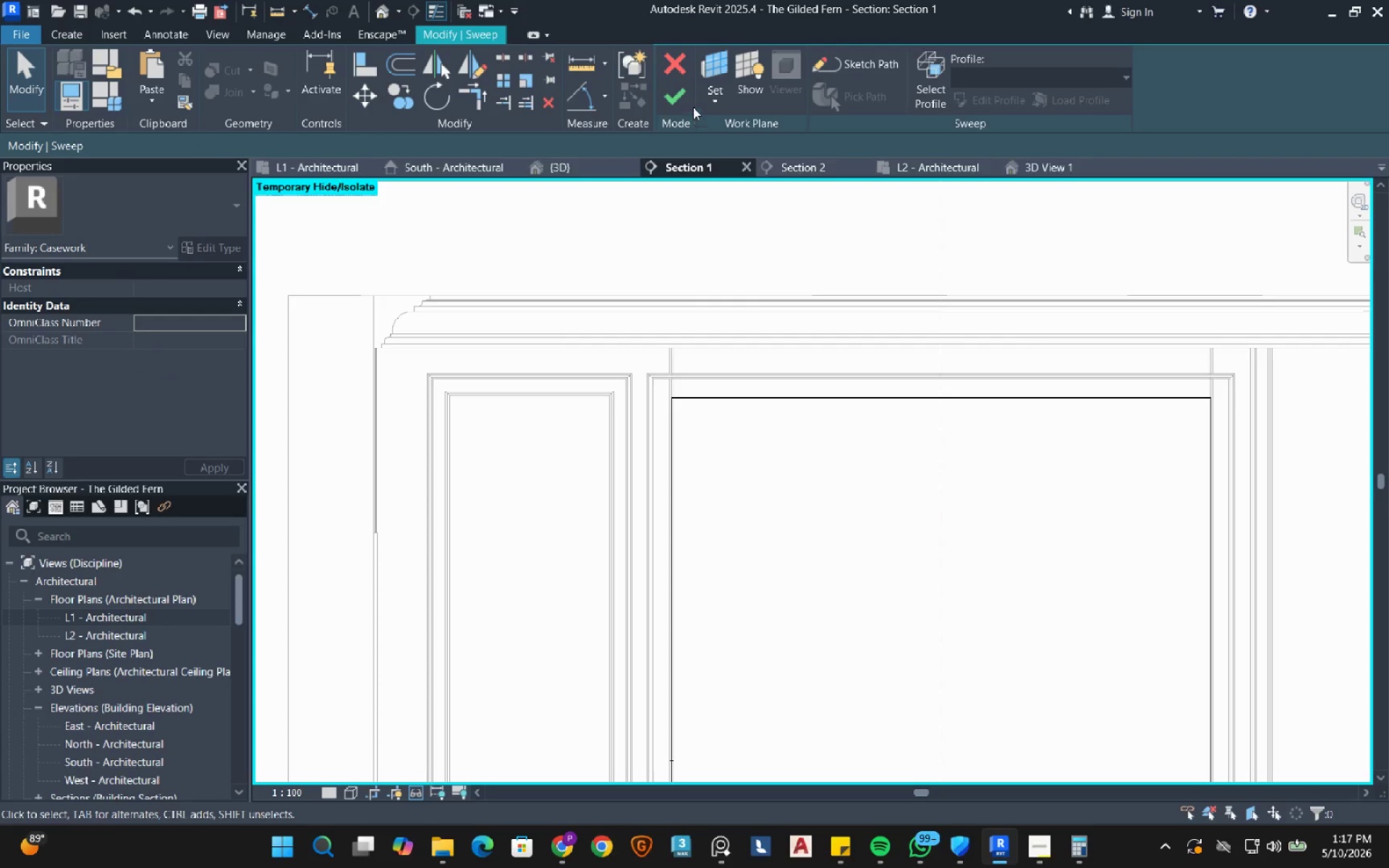 
left_click([683, 93])
 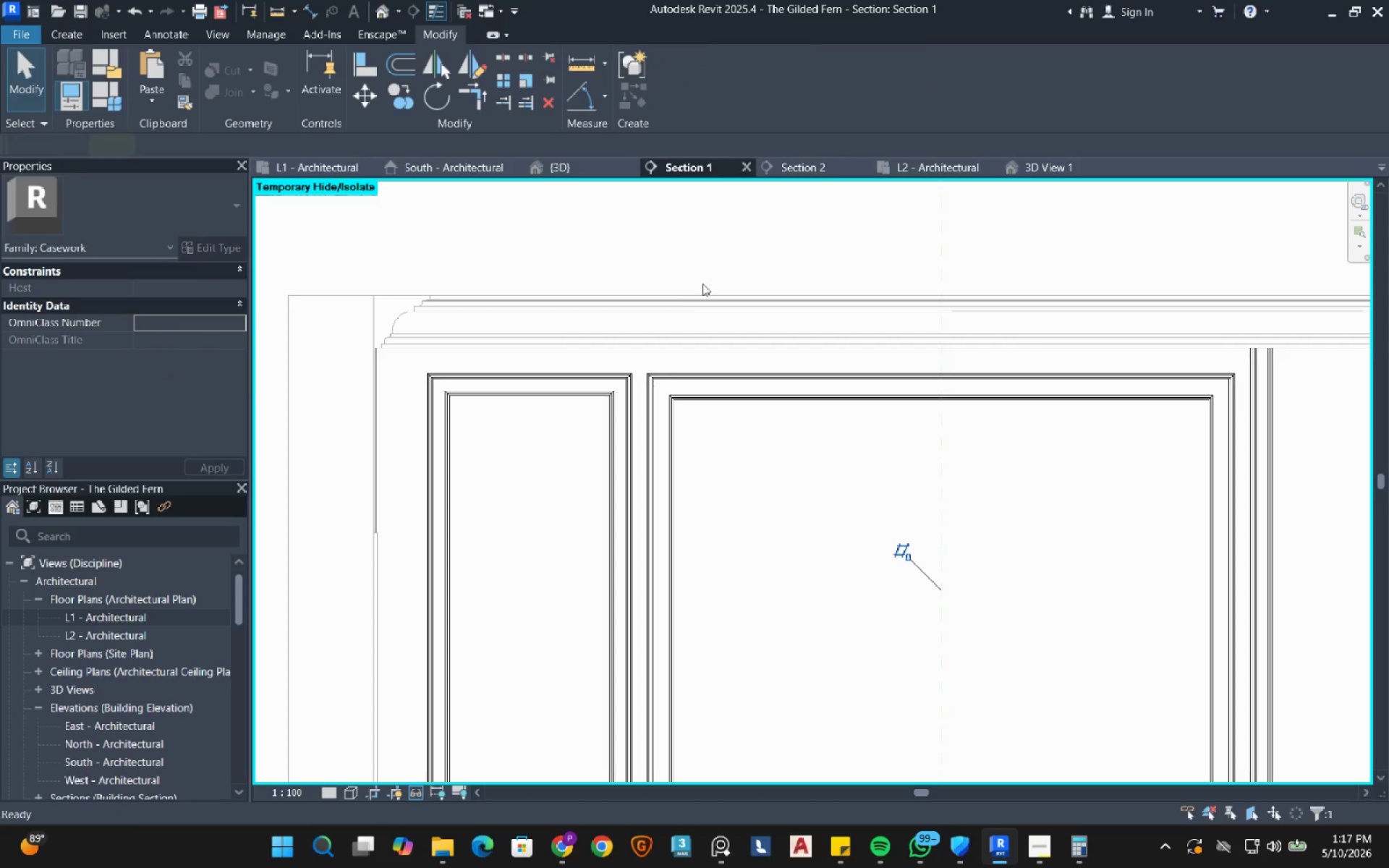 
scroll: coordinate [693, 312], scroll_direction: down, amount: 3.0
 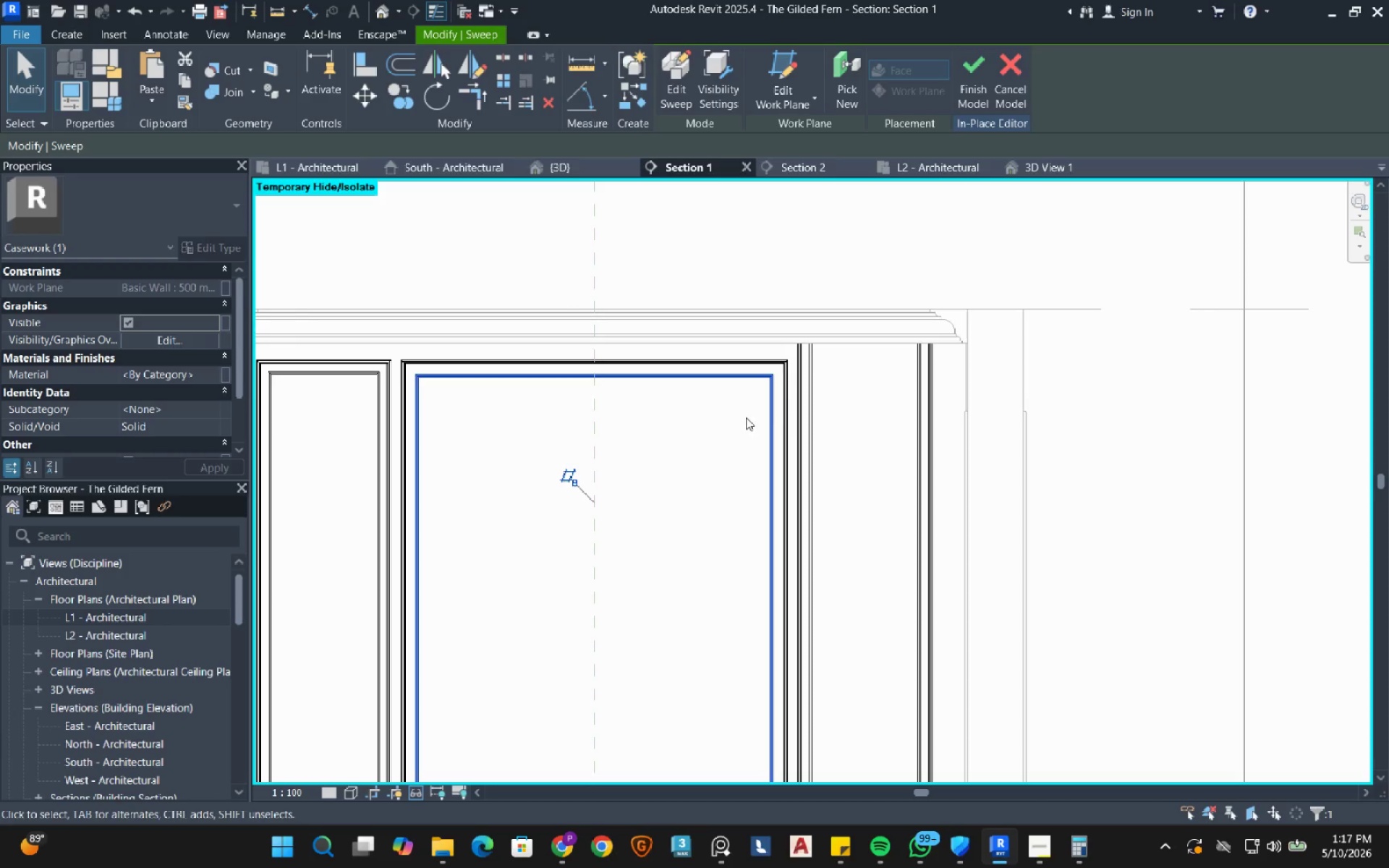 
scroll: coordinate [818, 355], scroll_direction: up, amount: 4.0
 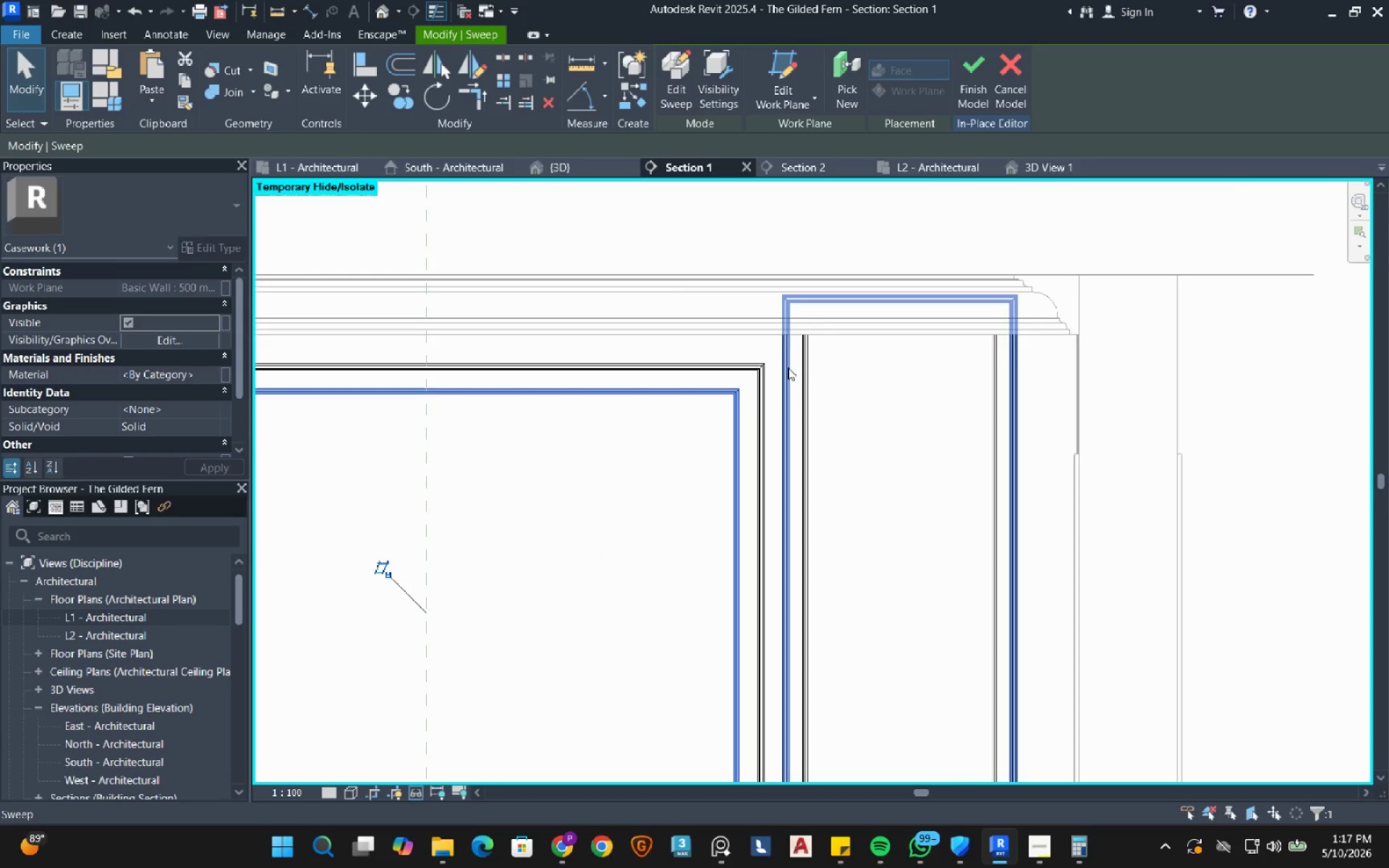 
left_click([788, 367])
 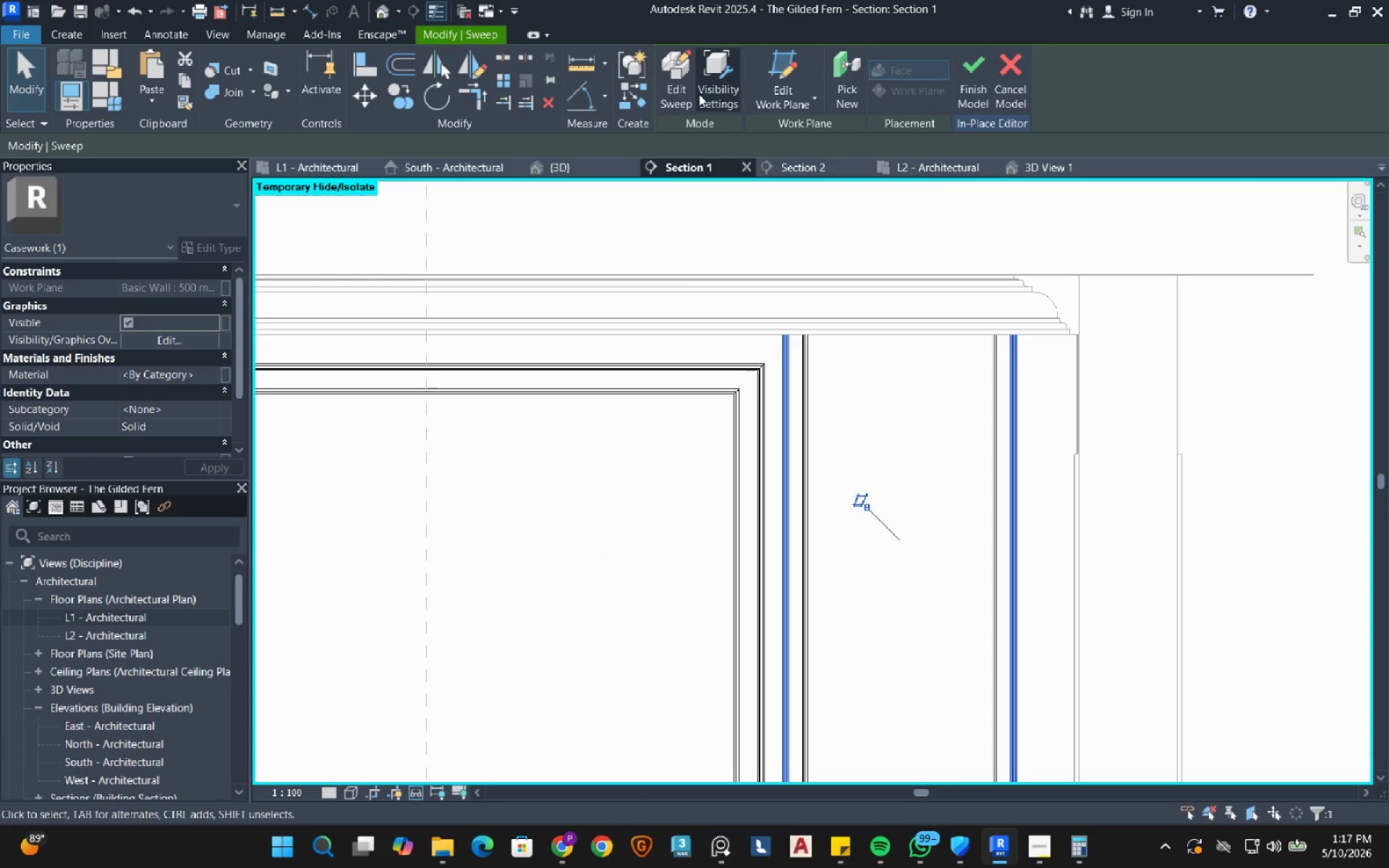 
left_click([680, 80])
 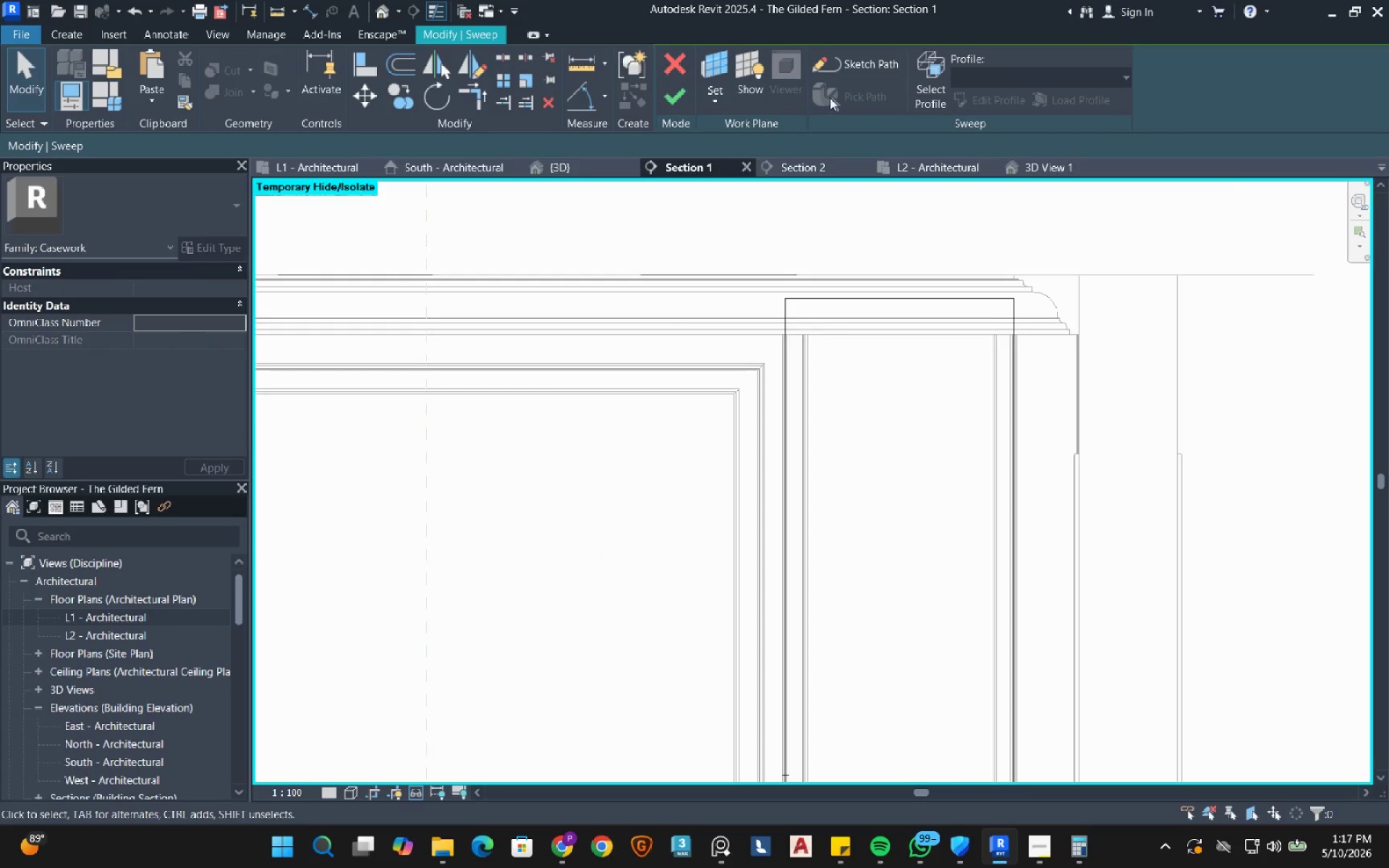 
left_click([870, 71])
 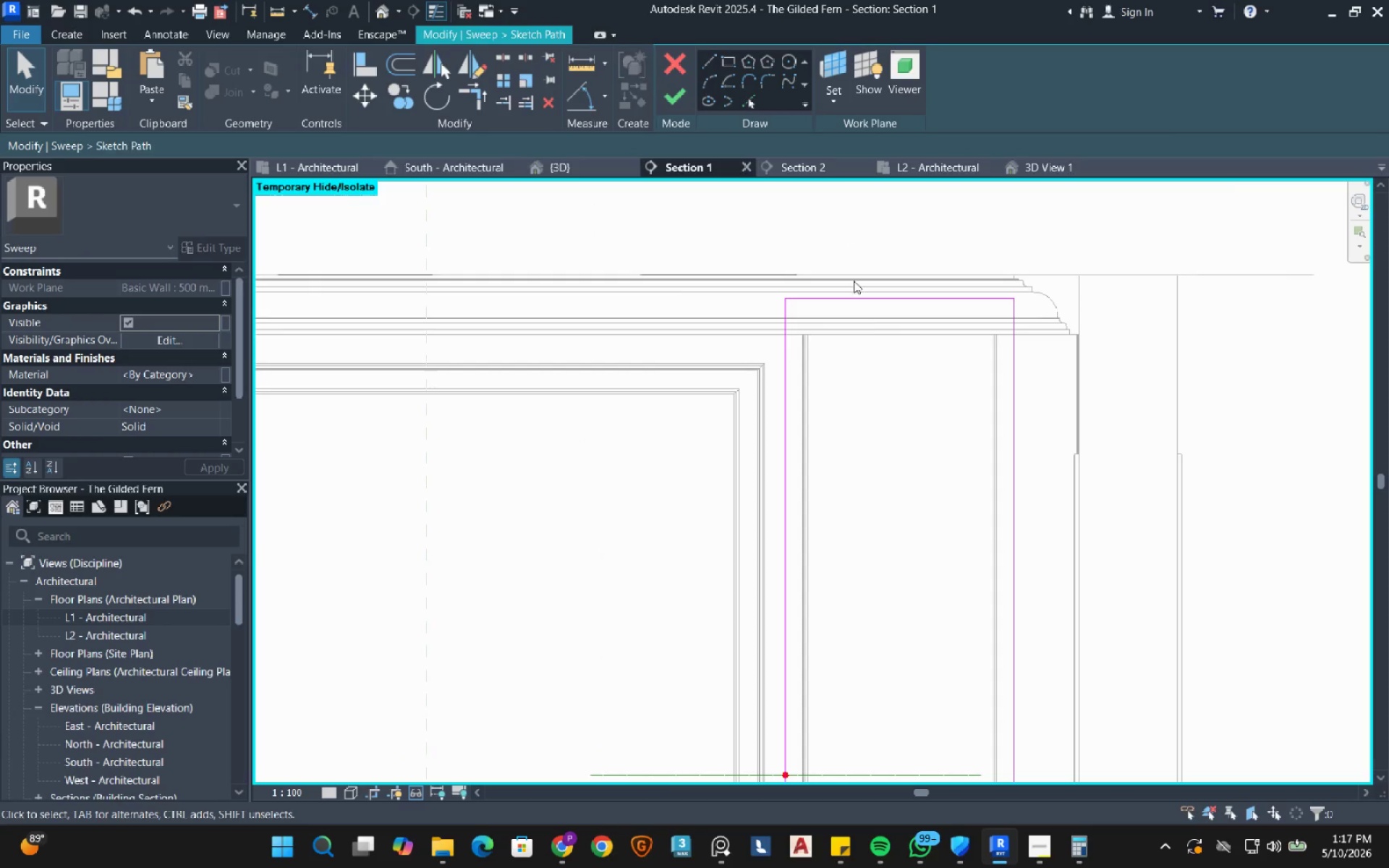 
left_click_drag(start_coordinate=[911, 388], to_coordinate=[872, 250])
 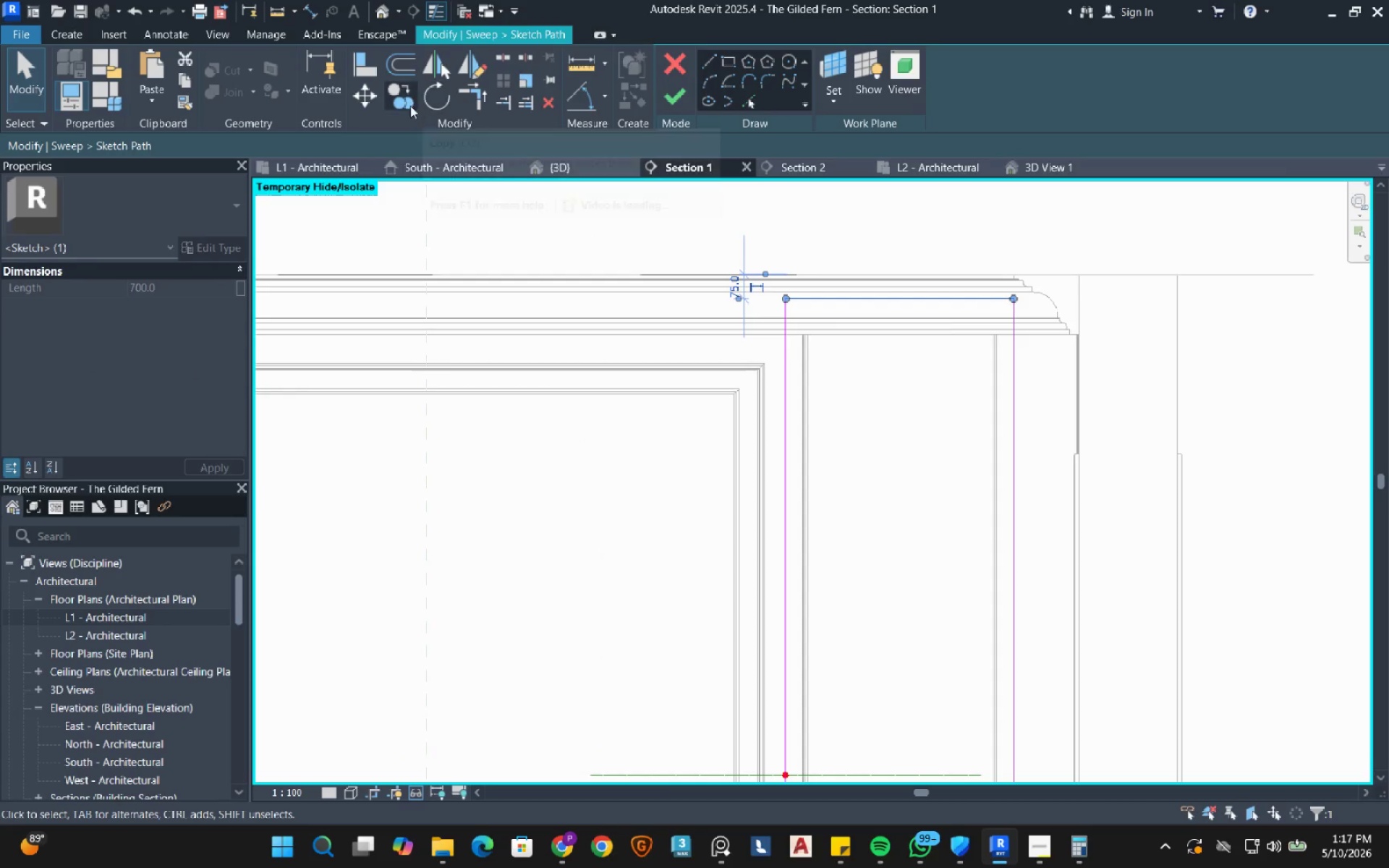 
left_click([368, 103])
 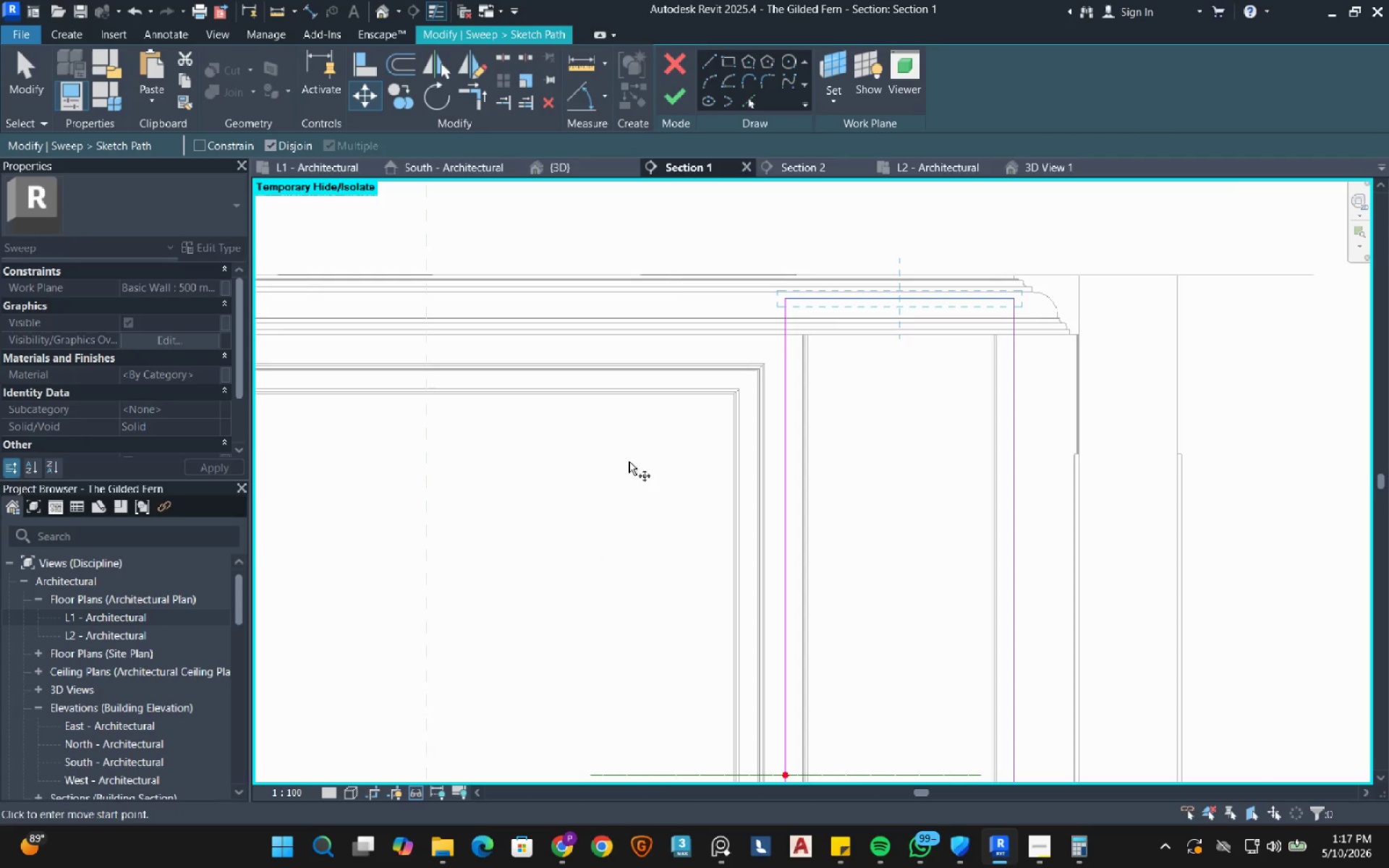 
left_click([628, 459])
 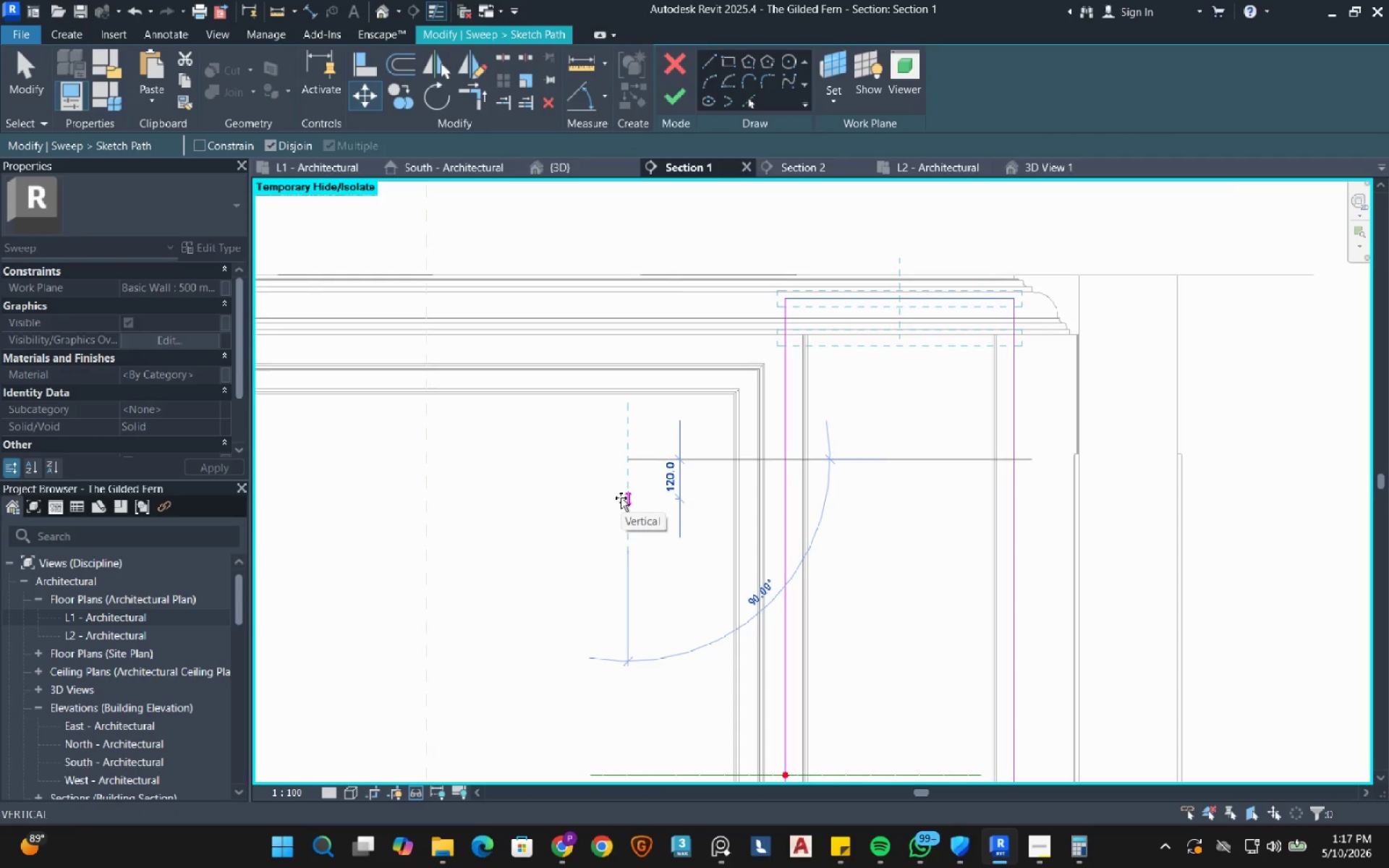 
key(Numpad2)
 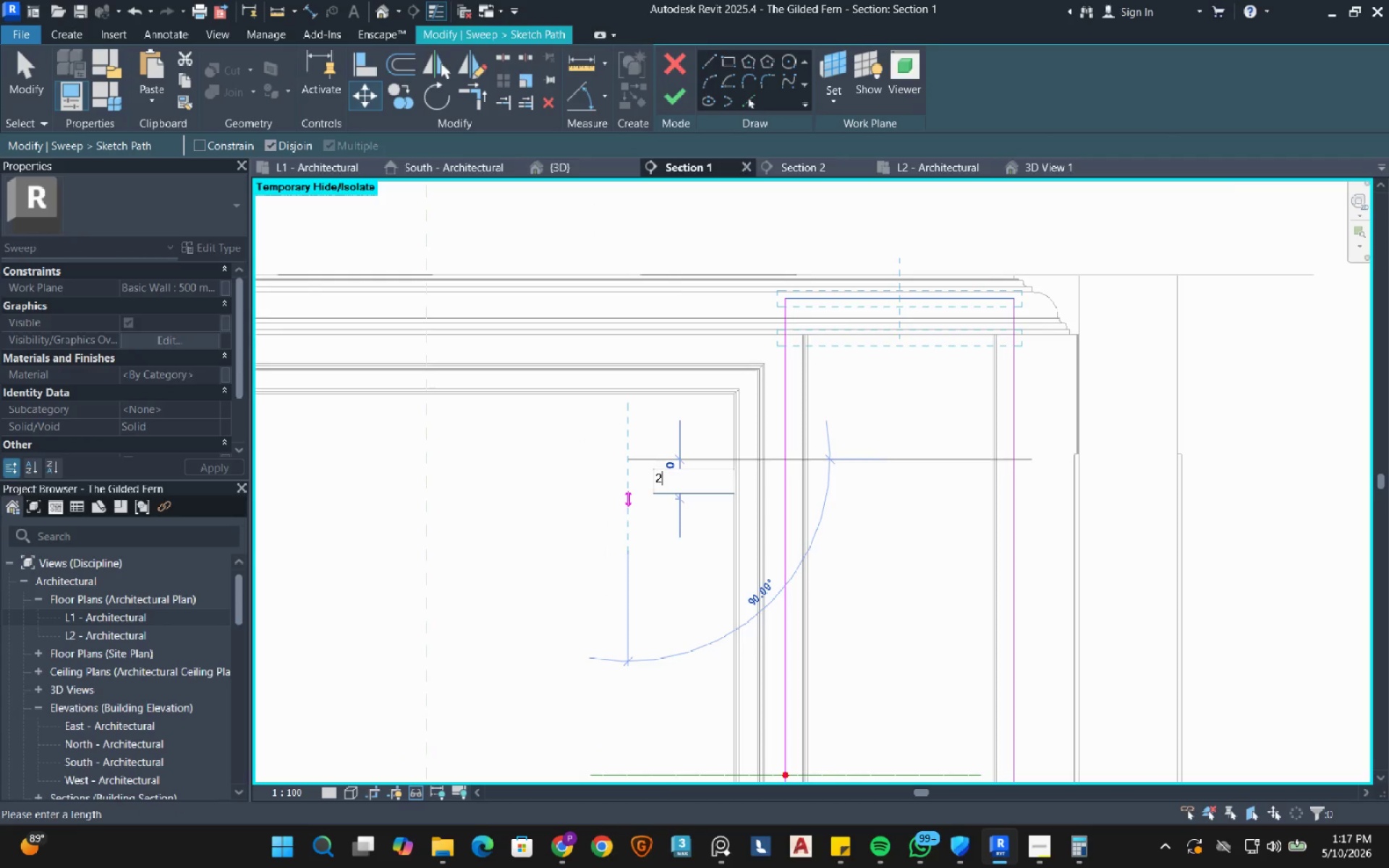 
key(Numpad0)
 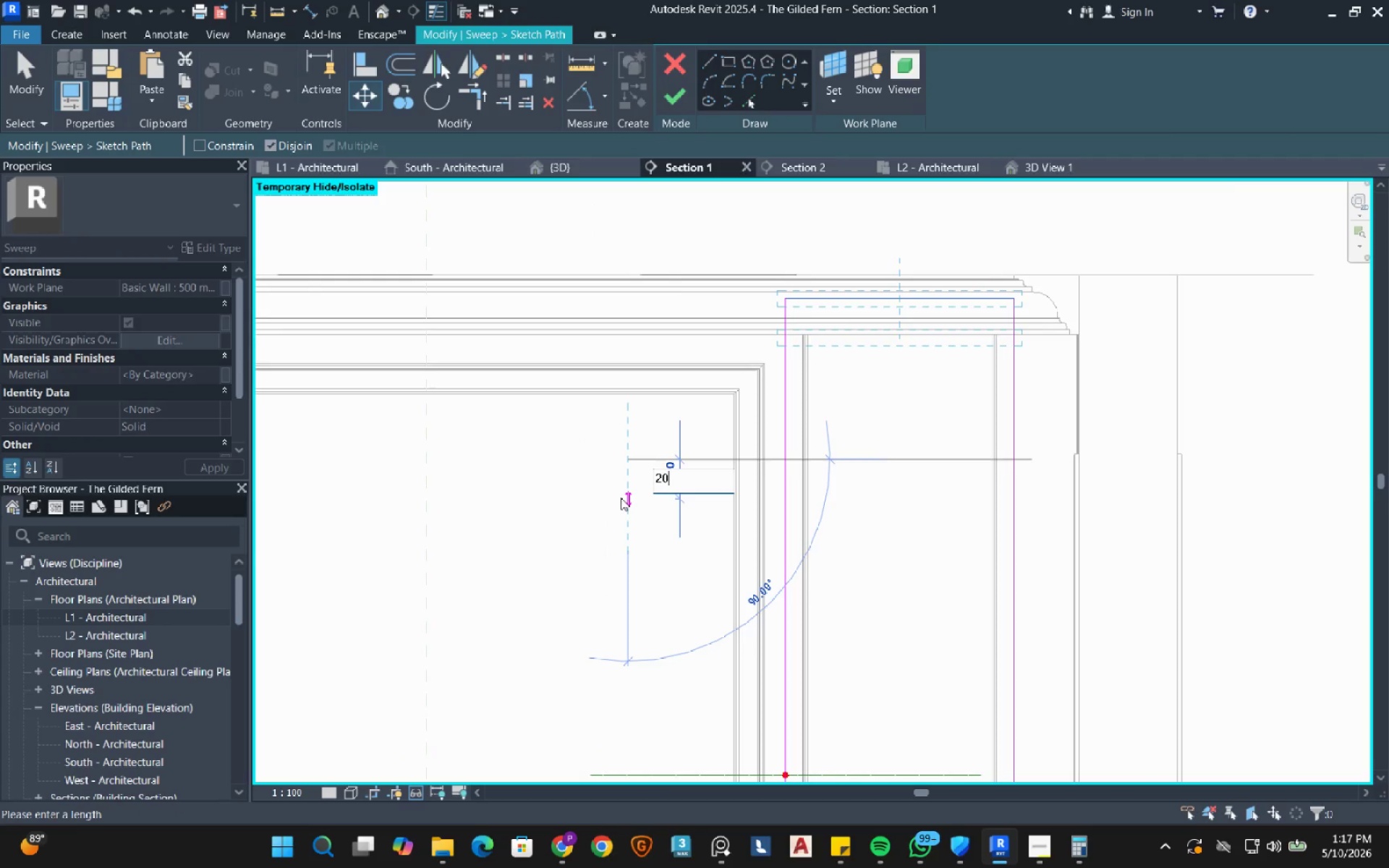 
key(Numpad9)
 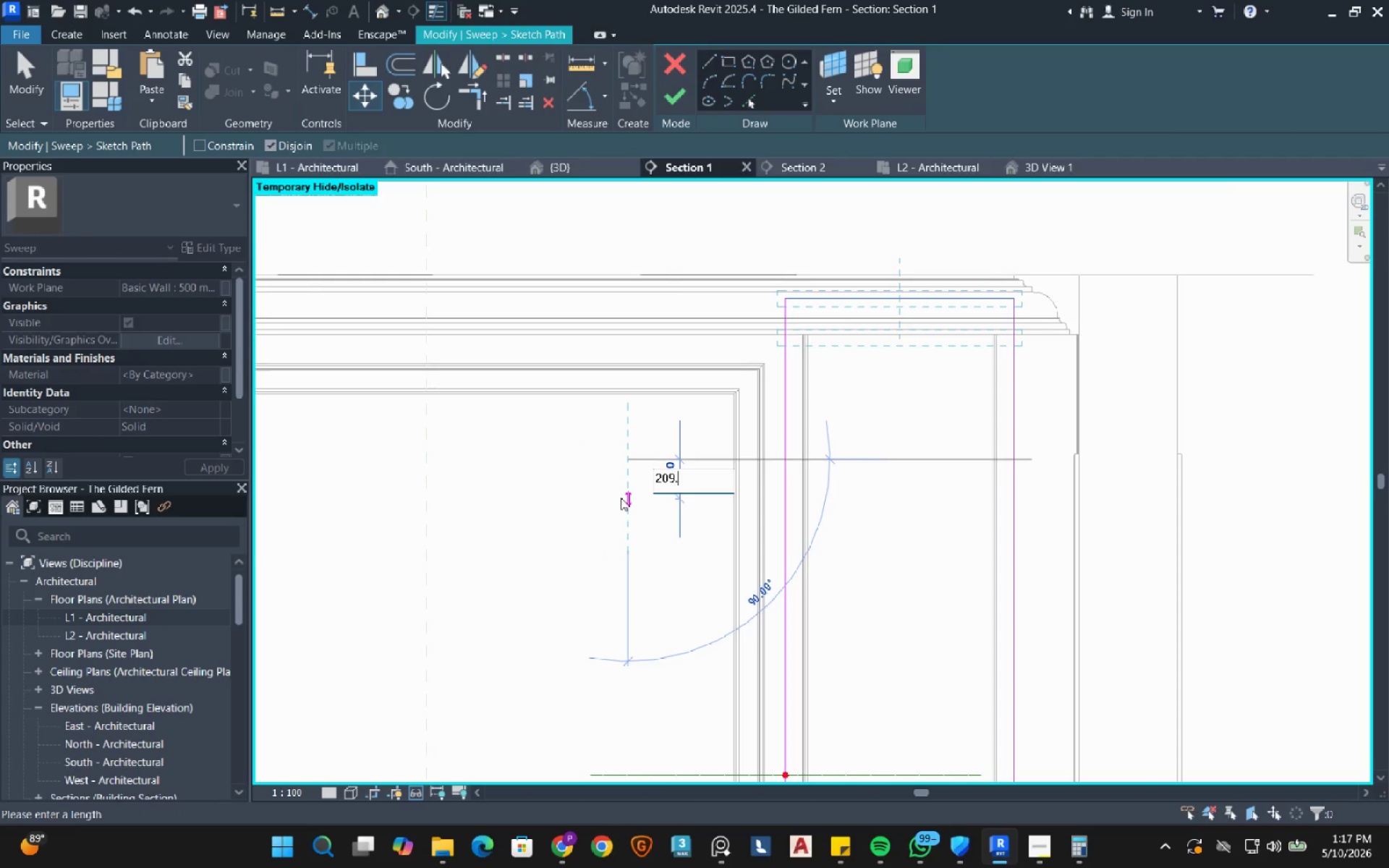 
key(NumpadDecimal)
 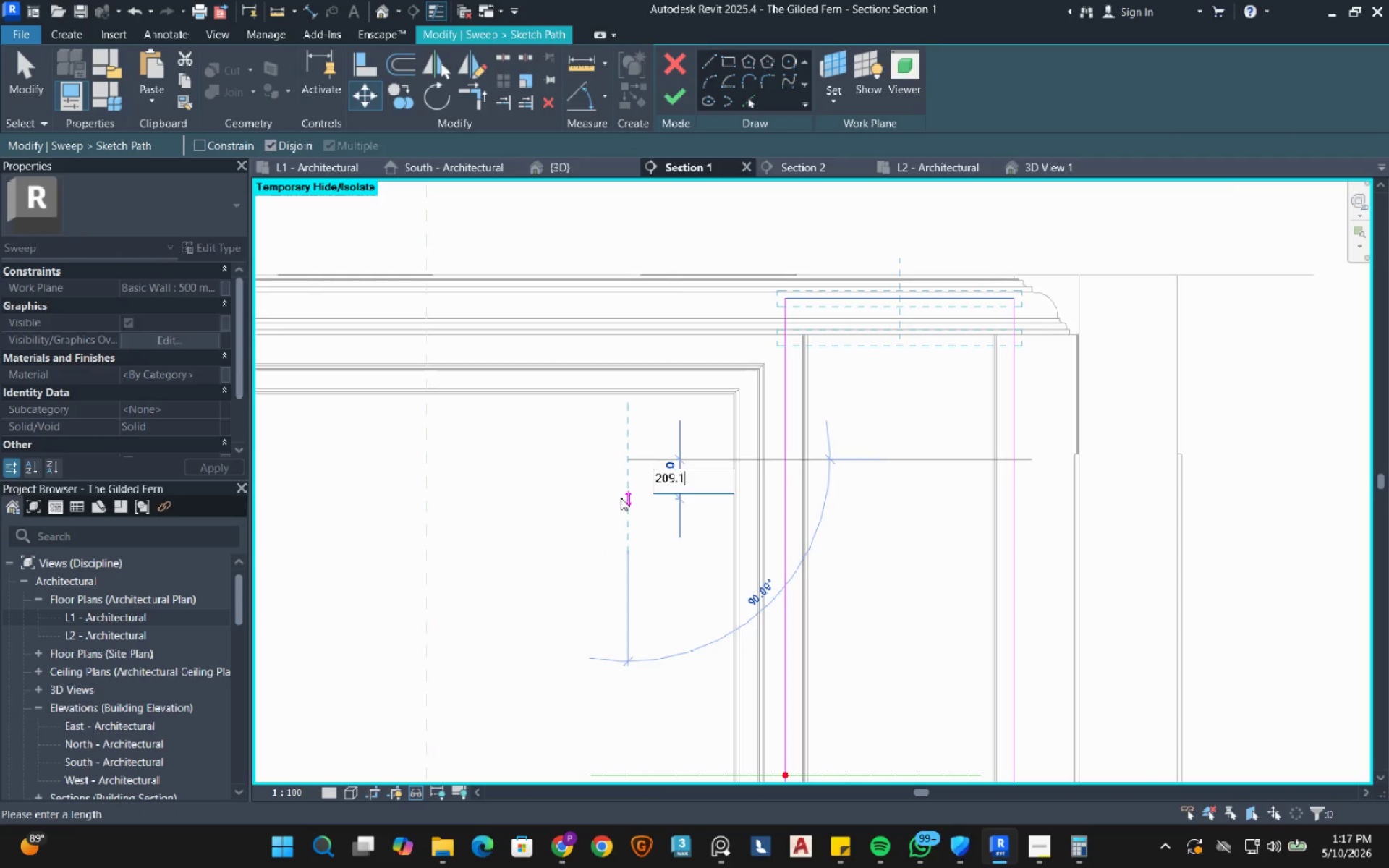 
key(Numpad1)
 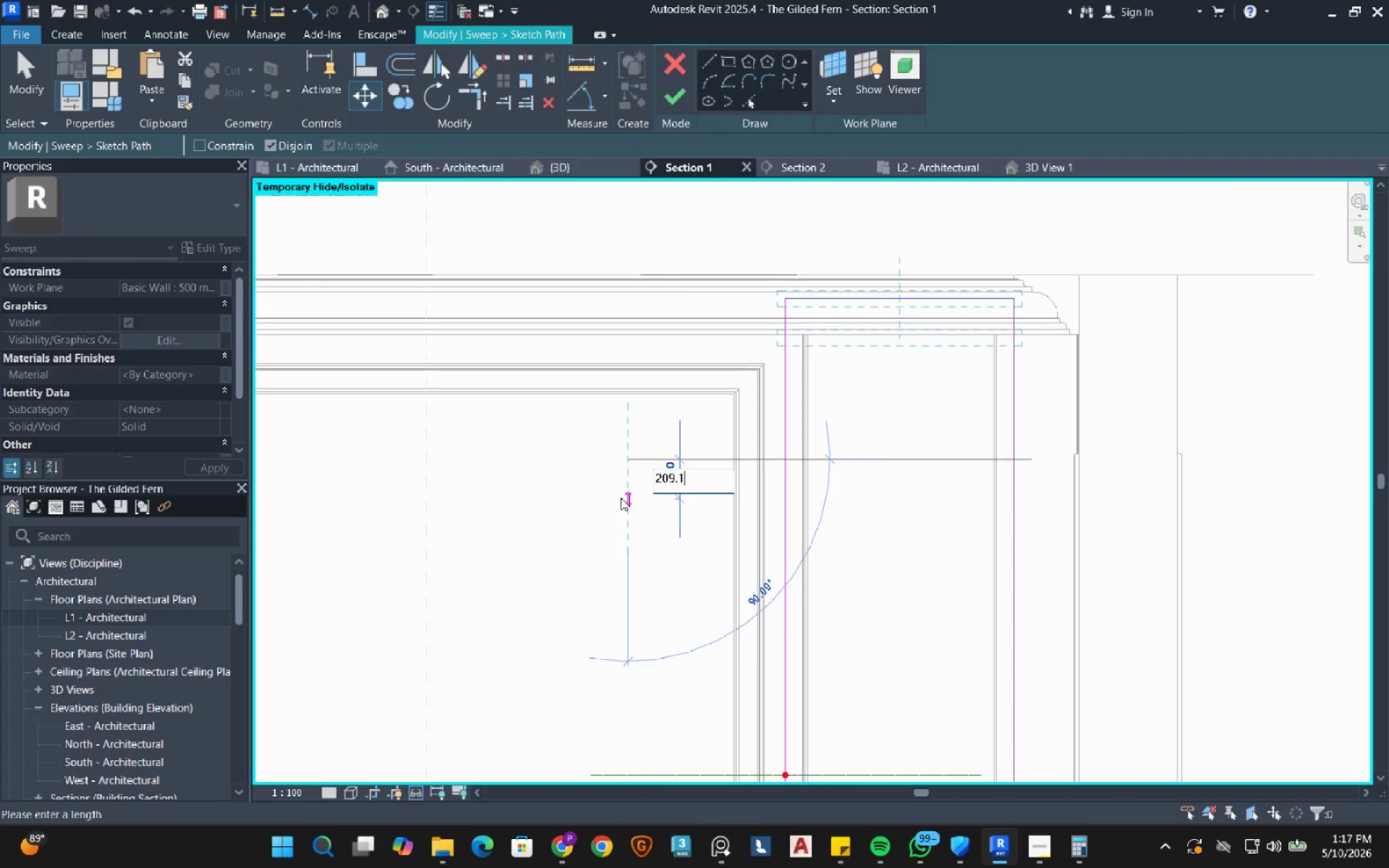 
key(NumpadEnter)
 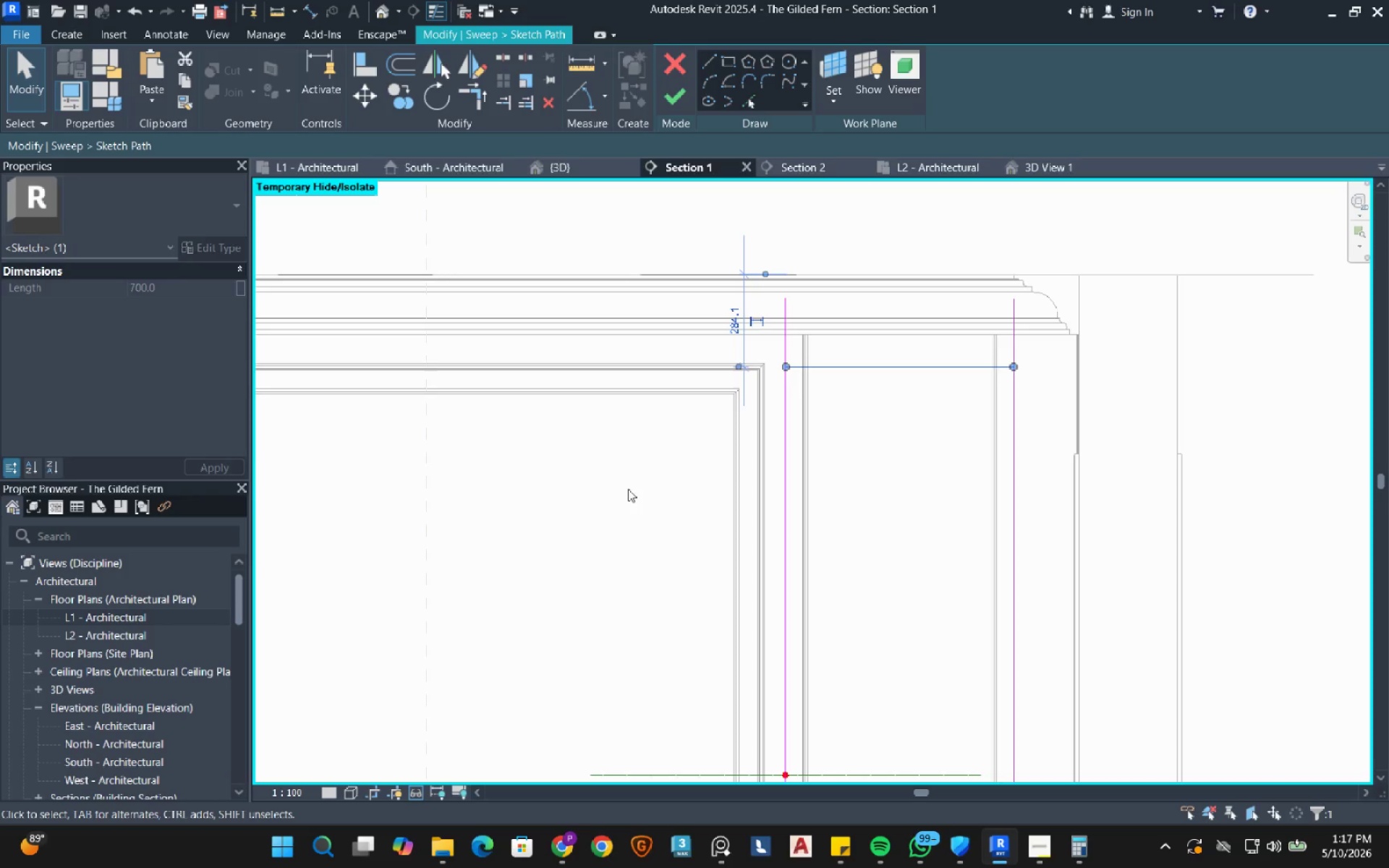 
key(Escape)
 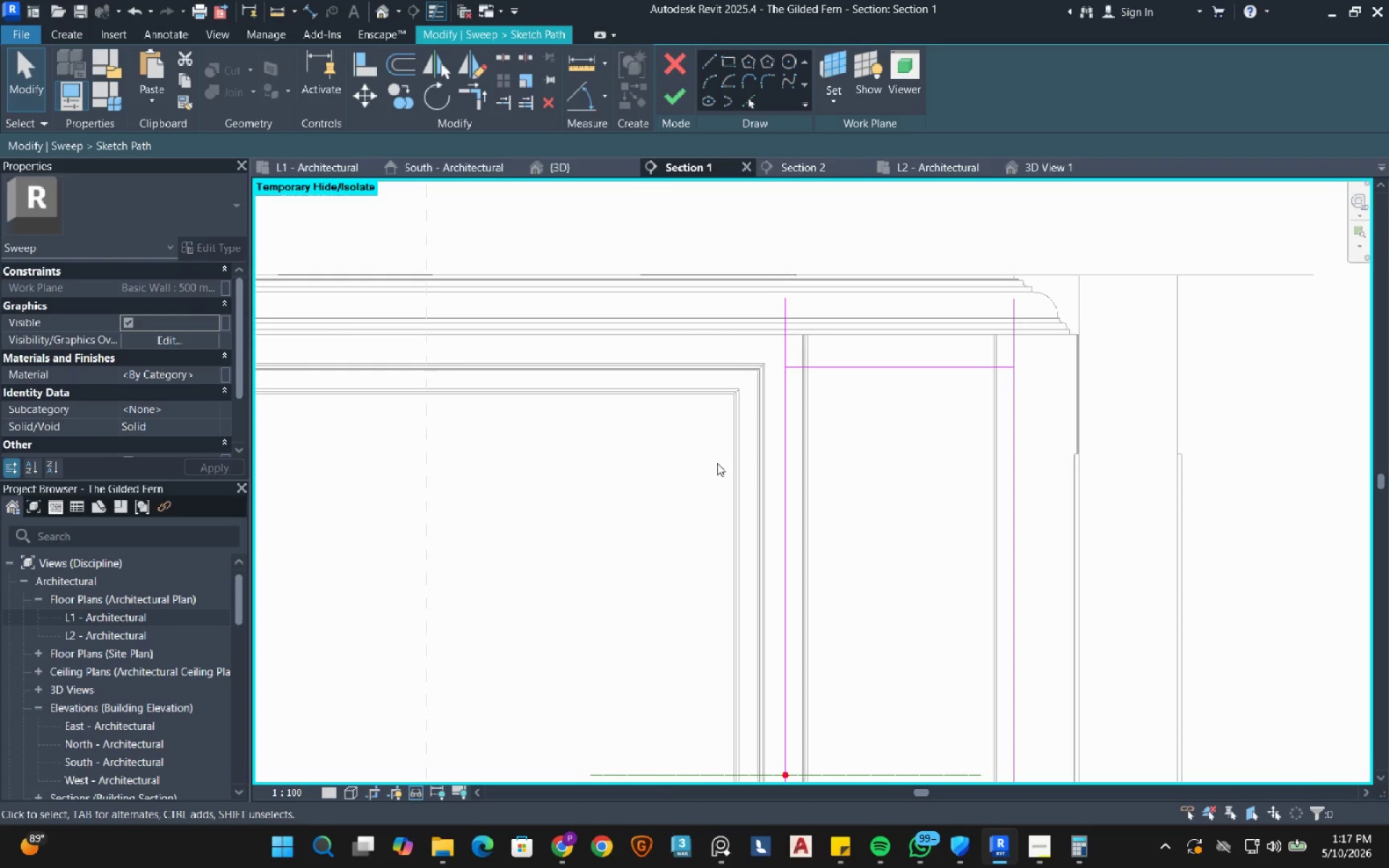 
key(T)
 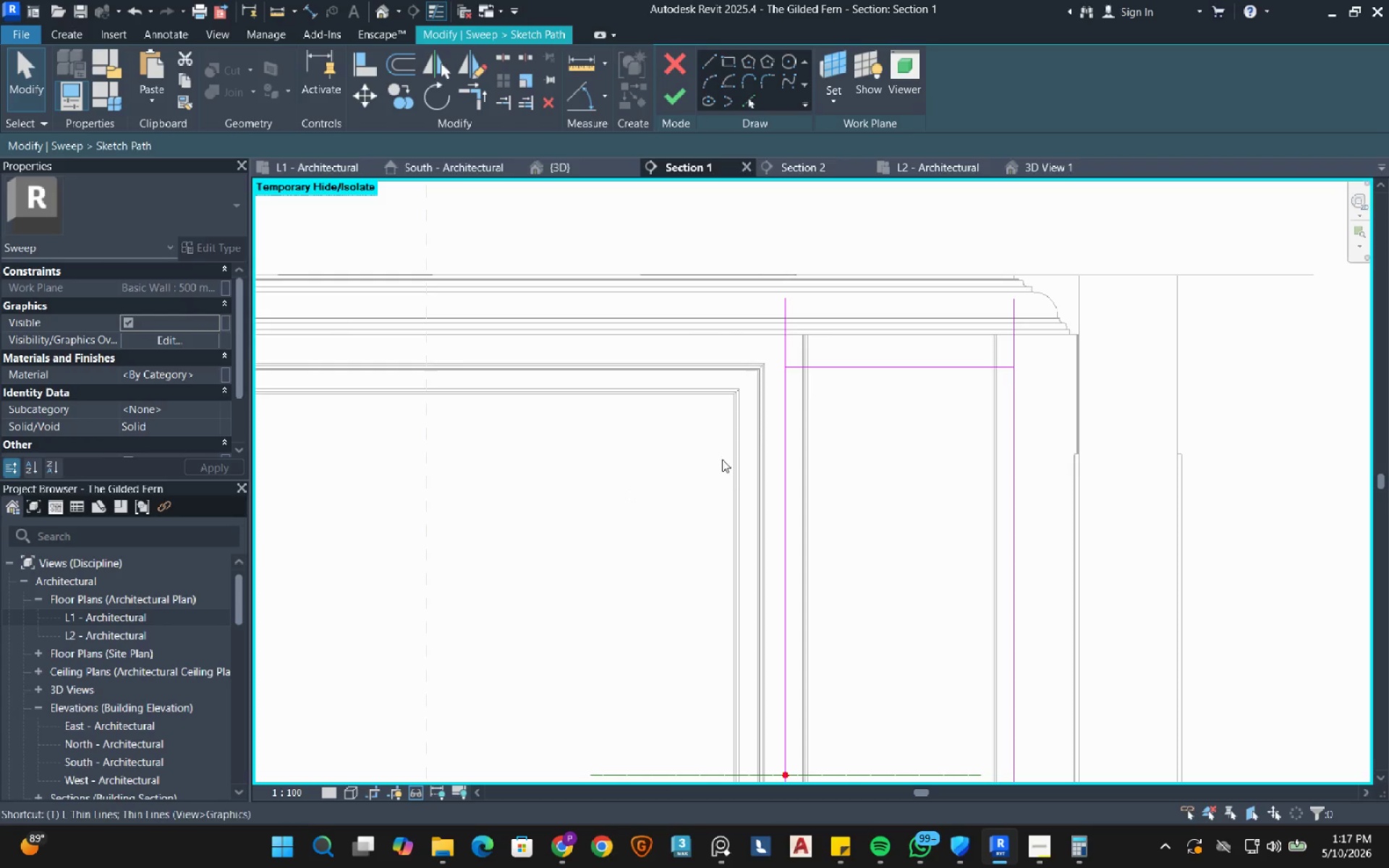 
key(R)
 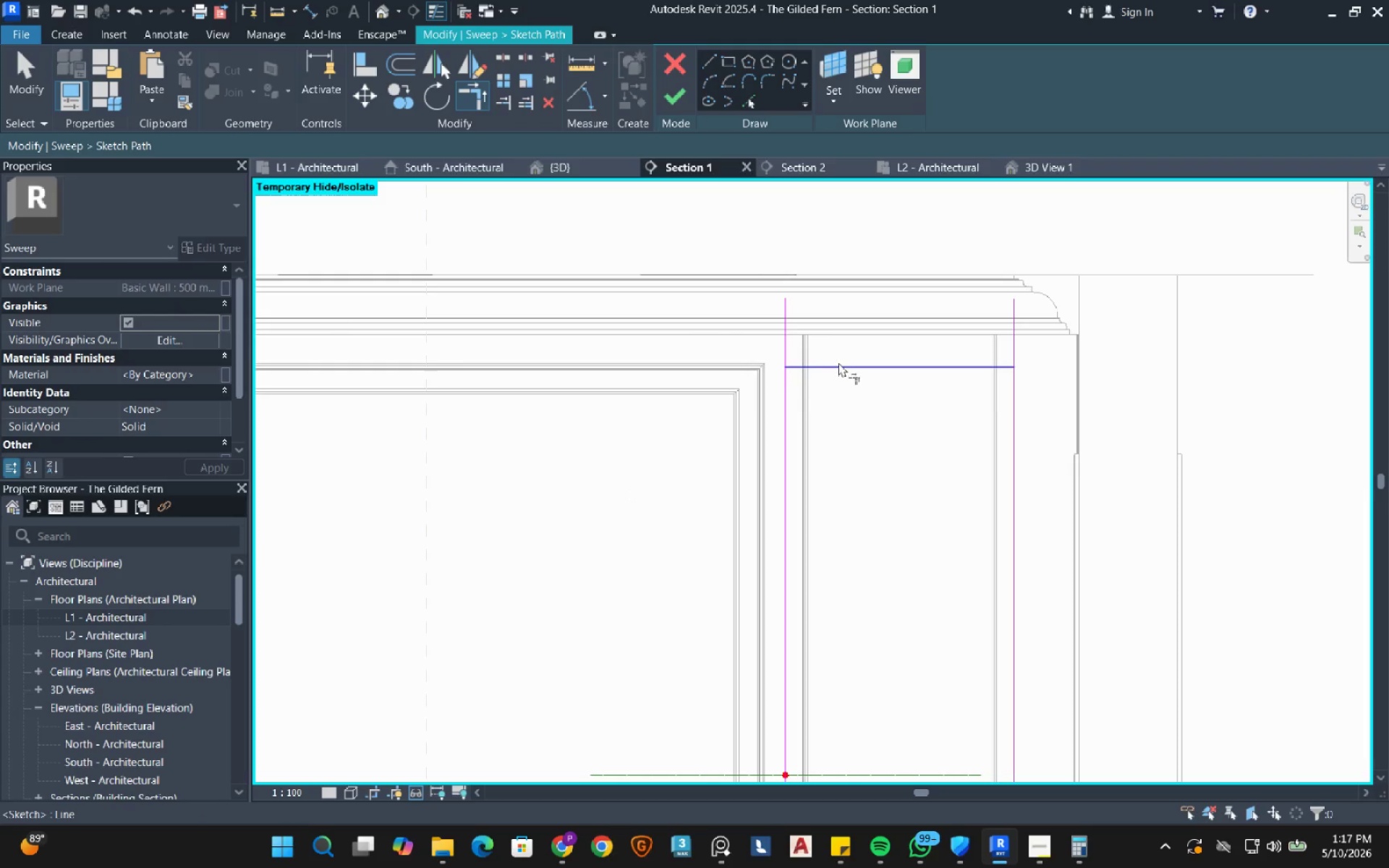 
left_click_drag(start_coordinate=[835, 362], to_coordinate=[828, 365])
 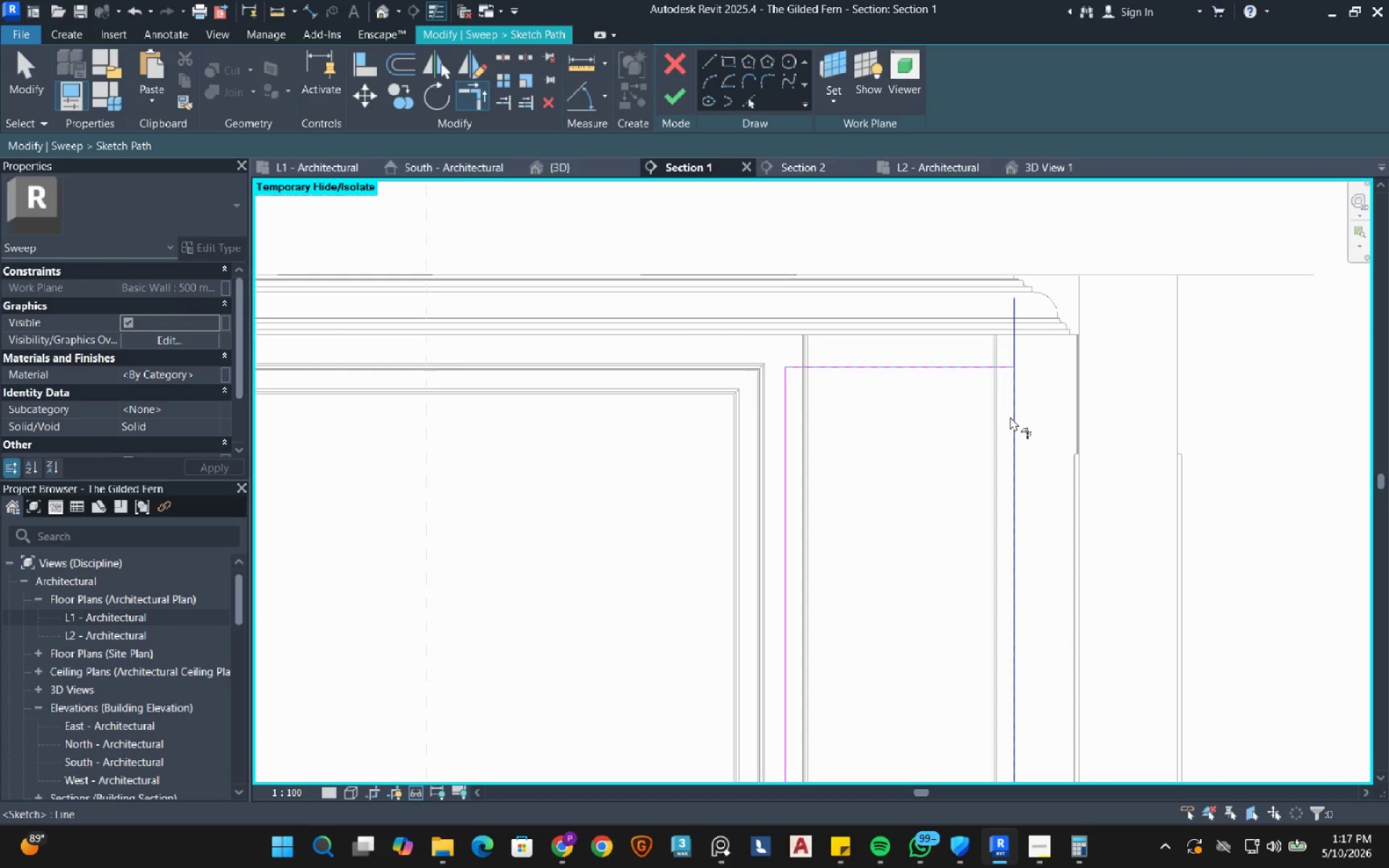 
left_click([1012, 420])
 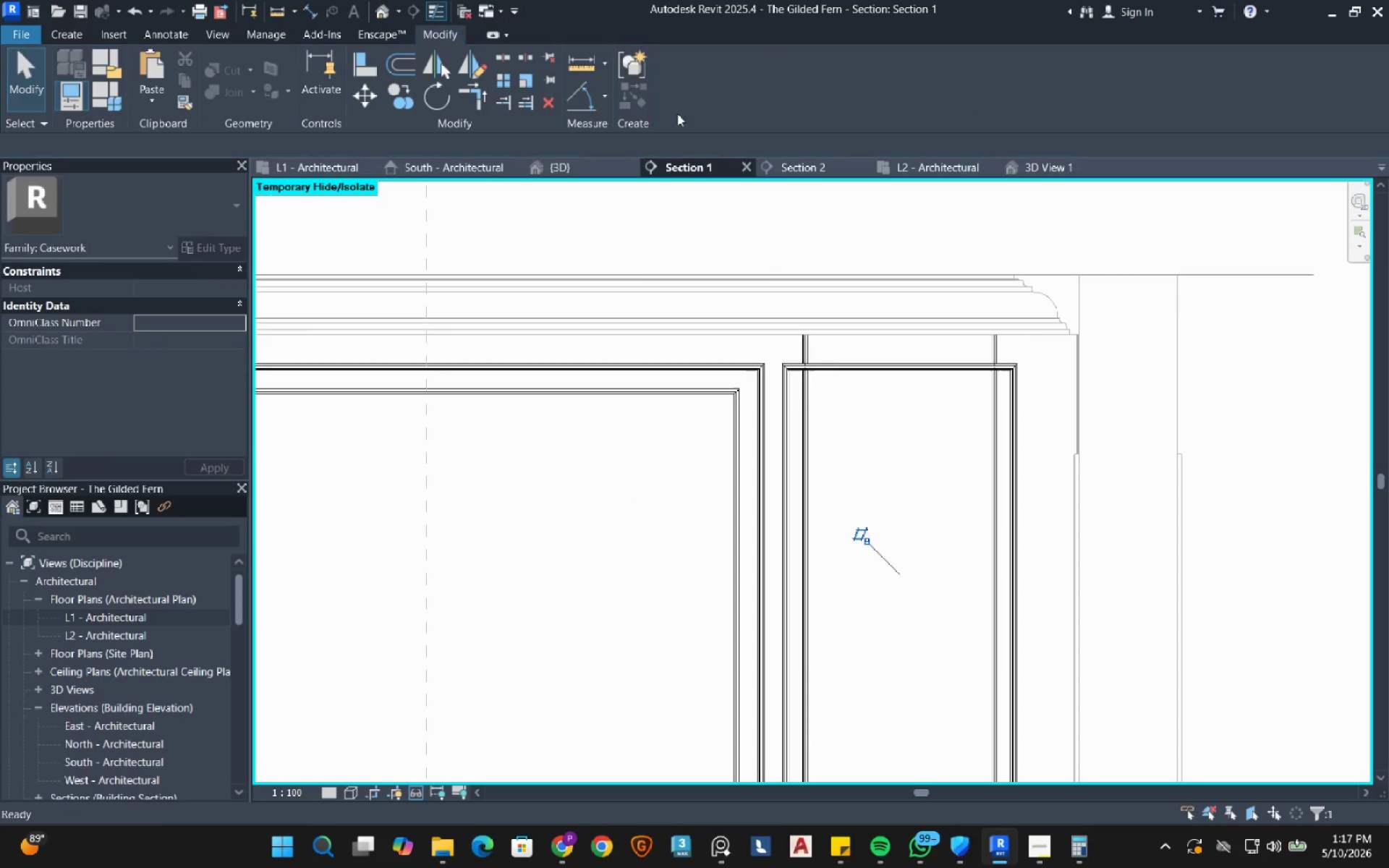 
left_click([1031, 844])